 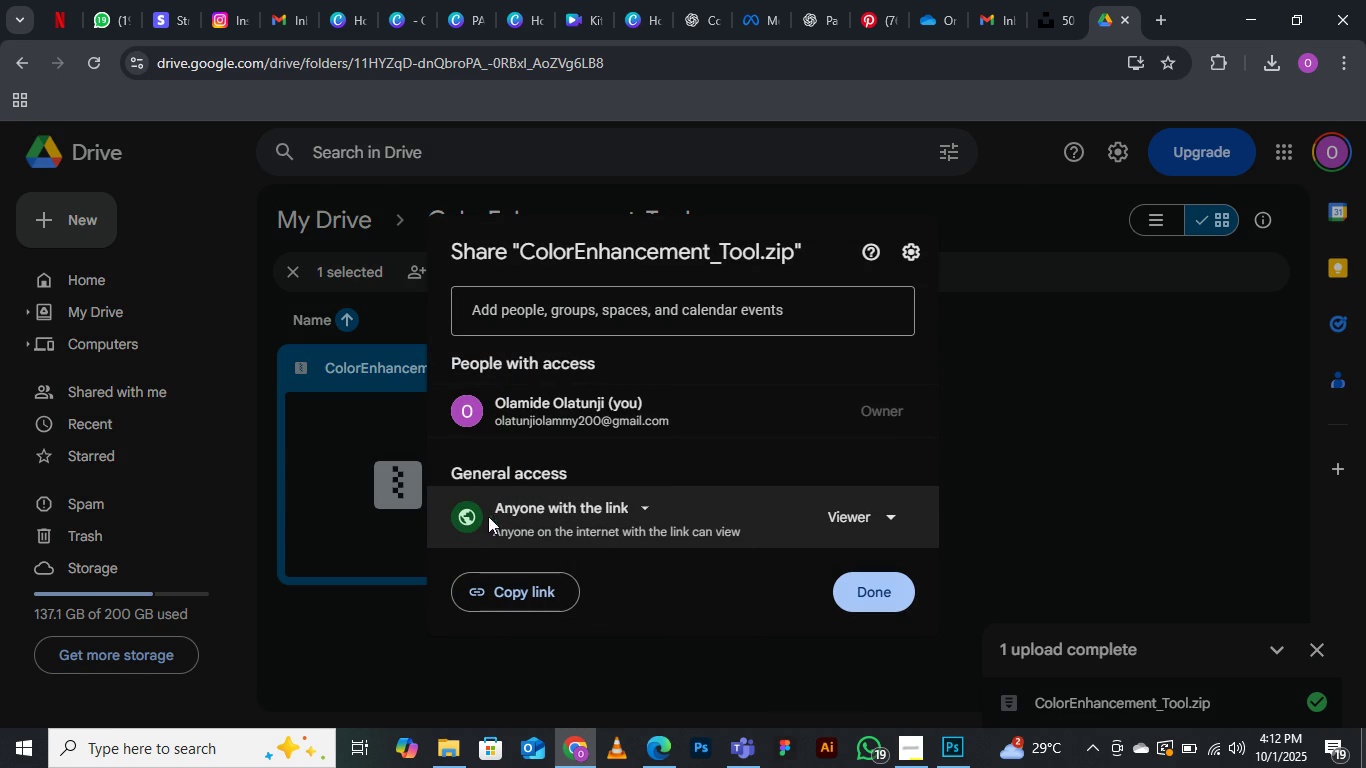 
double_click([513, 599])
 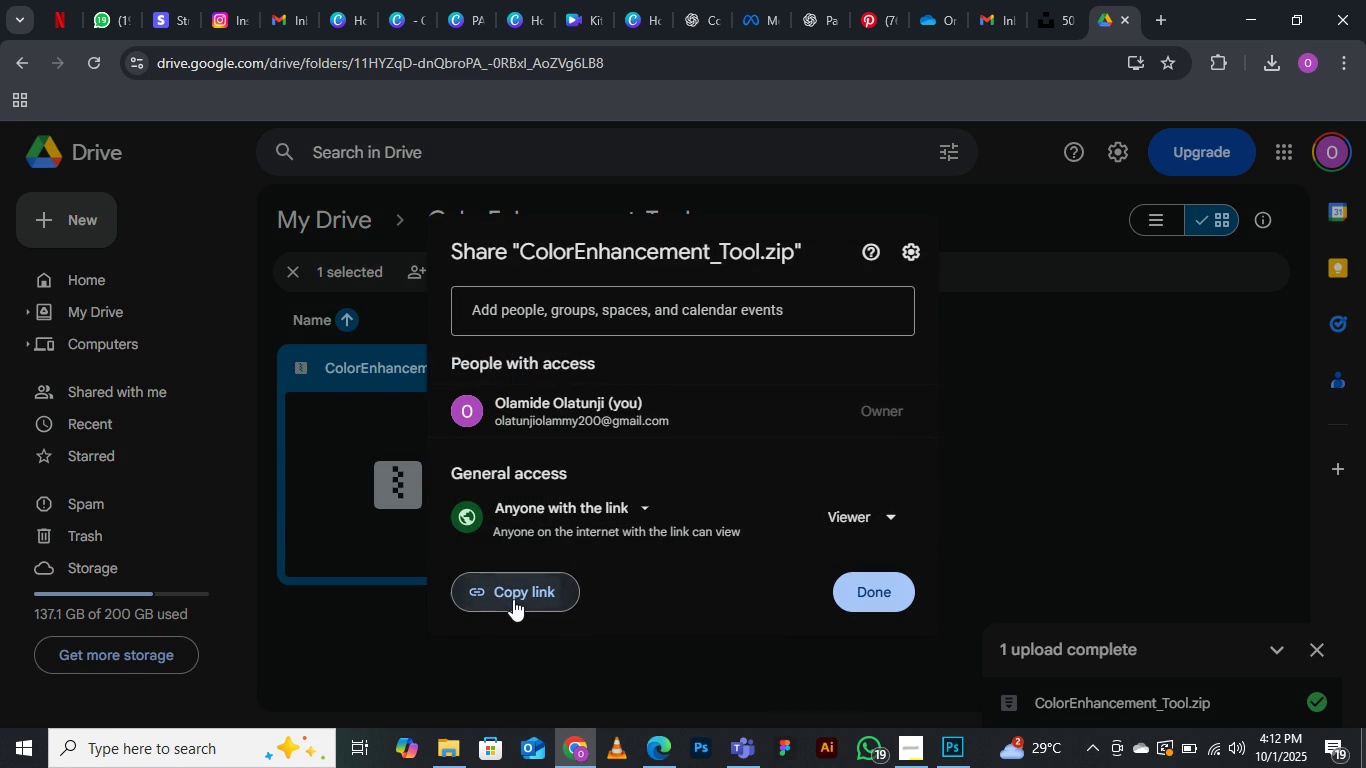 
triple_click([513, 599])
 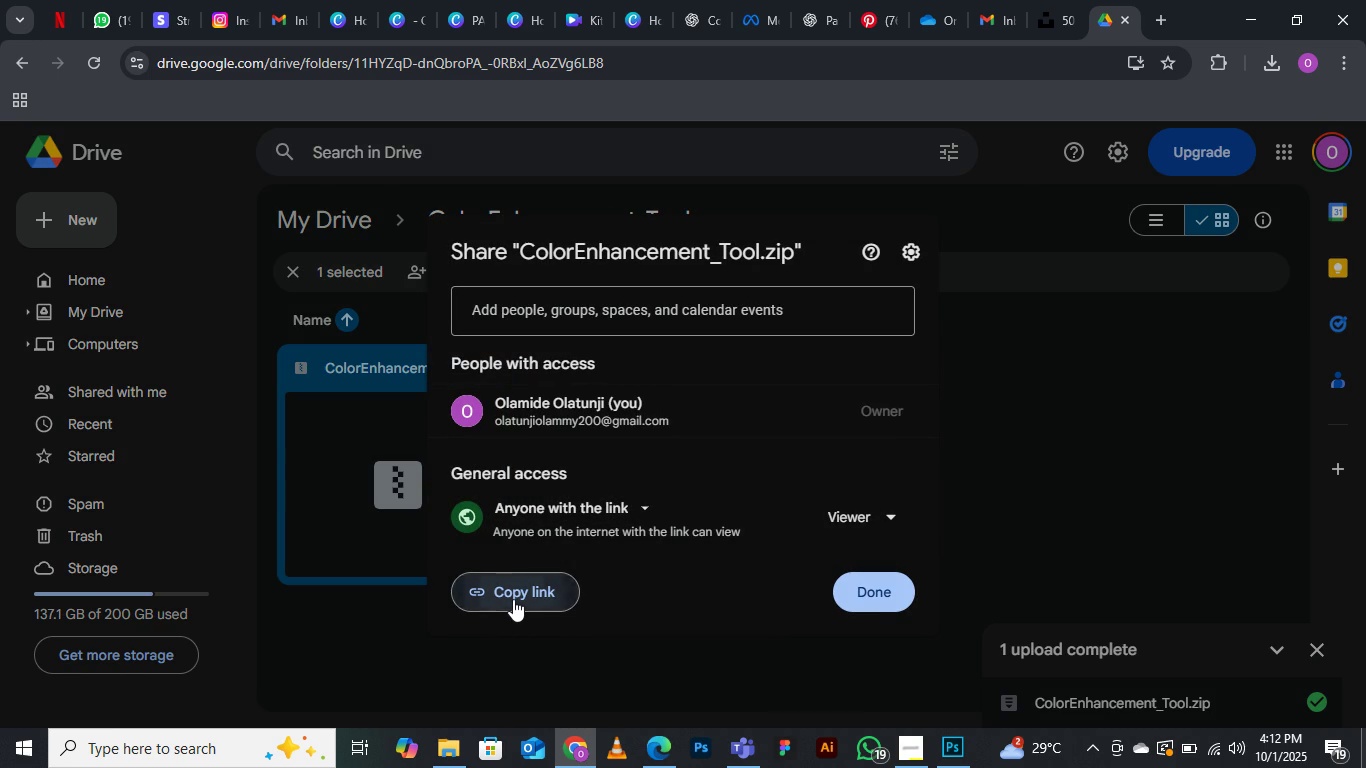 
triple_click([513, 599])
 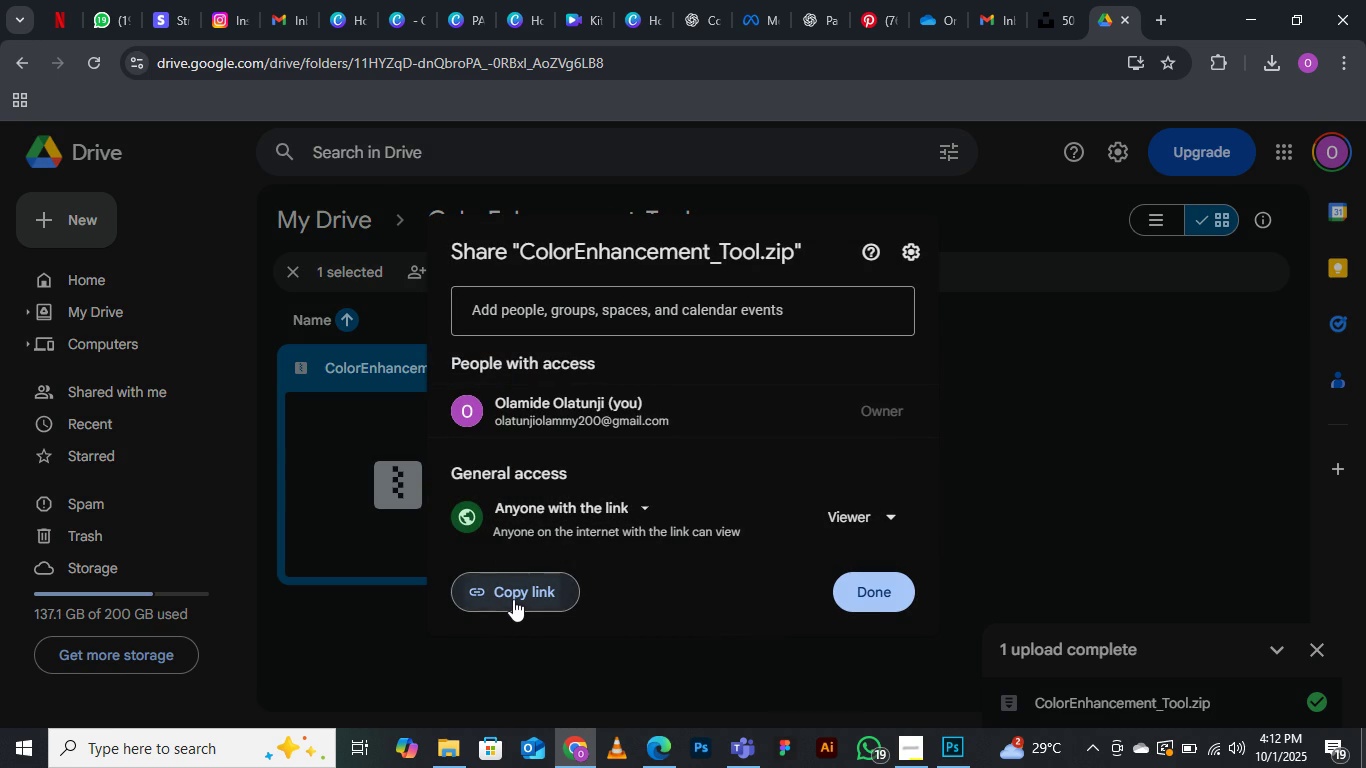 
triple_click([513, 599])
 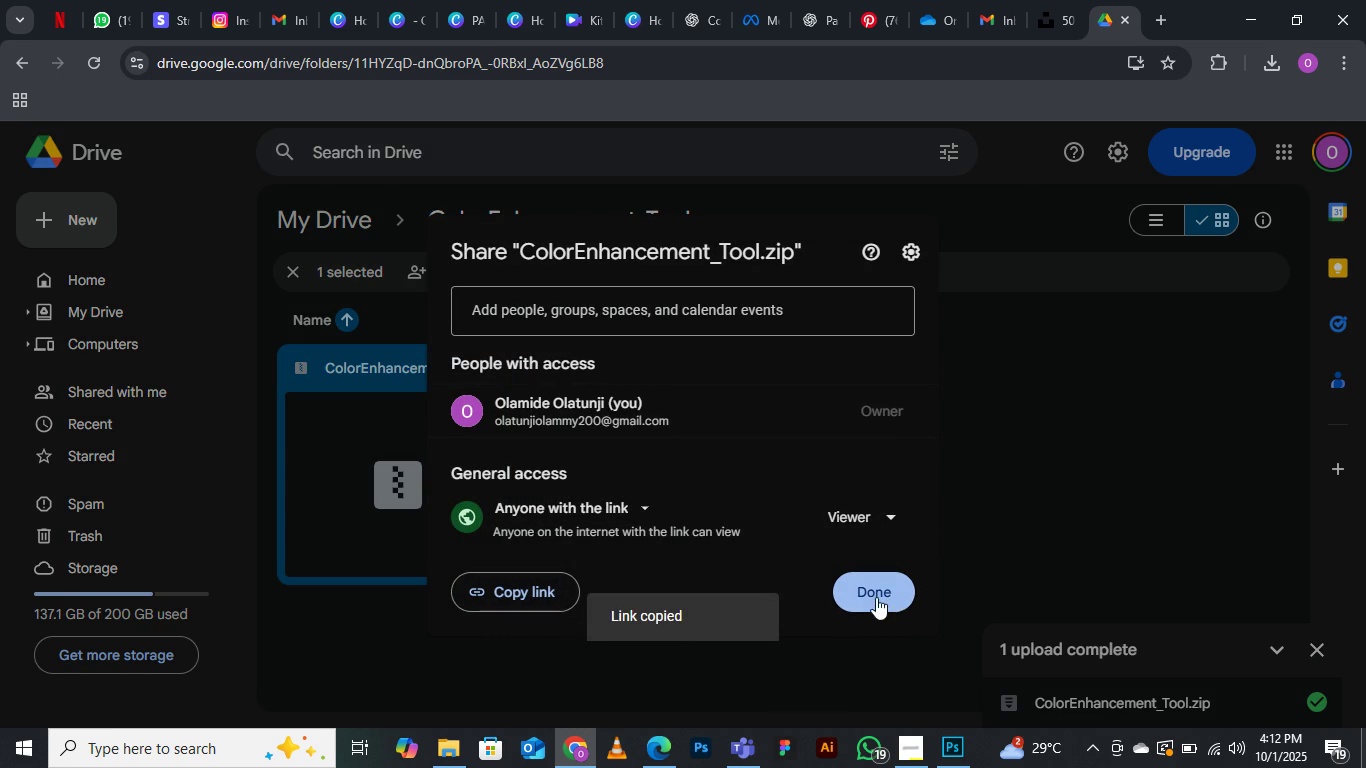 
left_click([876, 597])